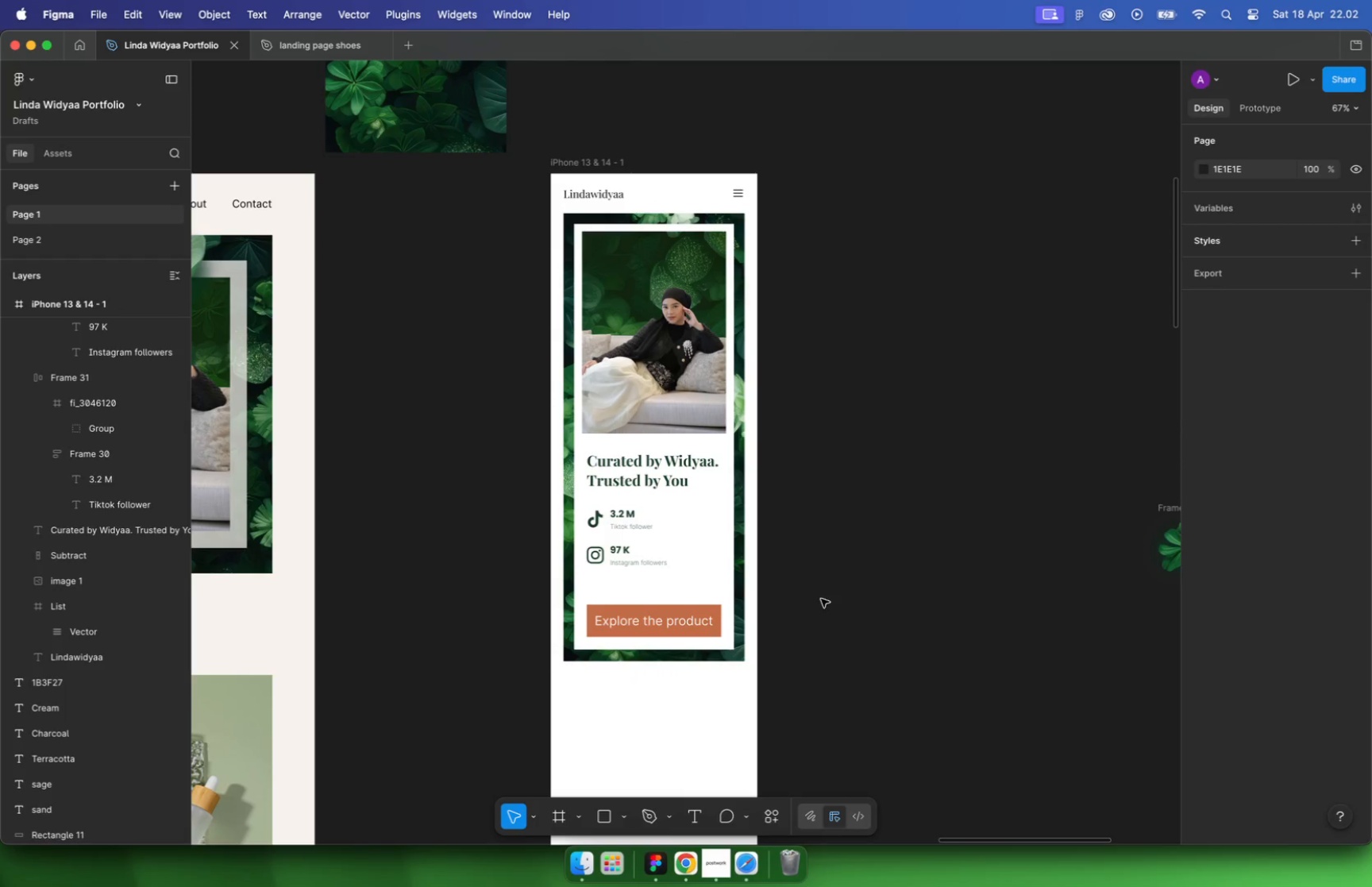 
left_click_drag(start_coordinate=[1036, 318], to_coordinate=[724, 585])
 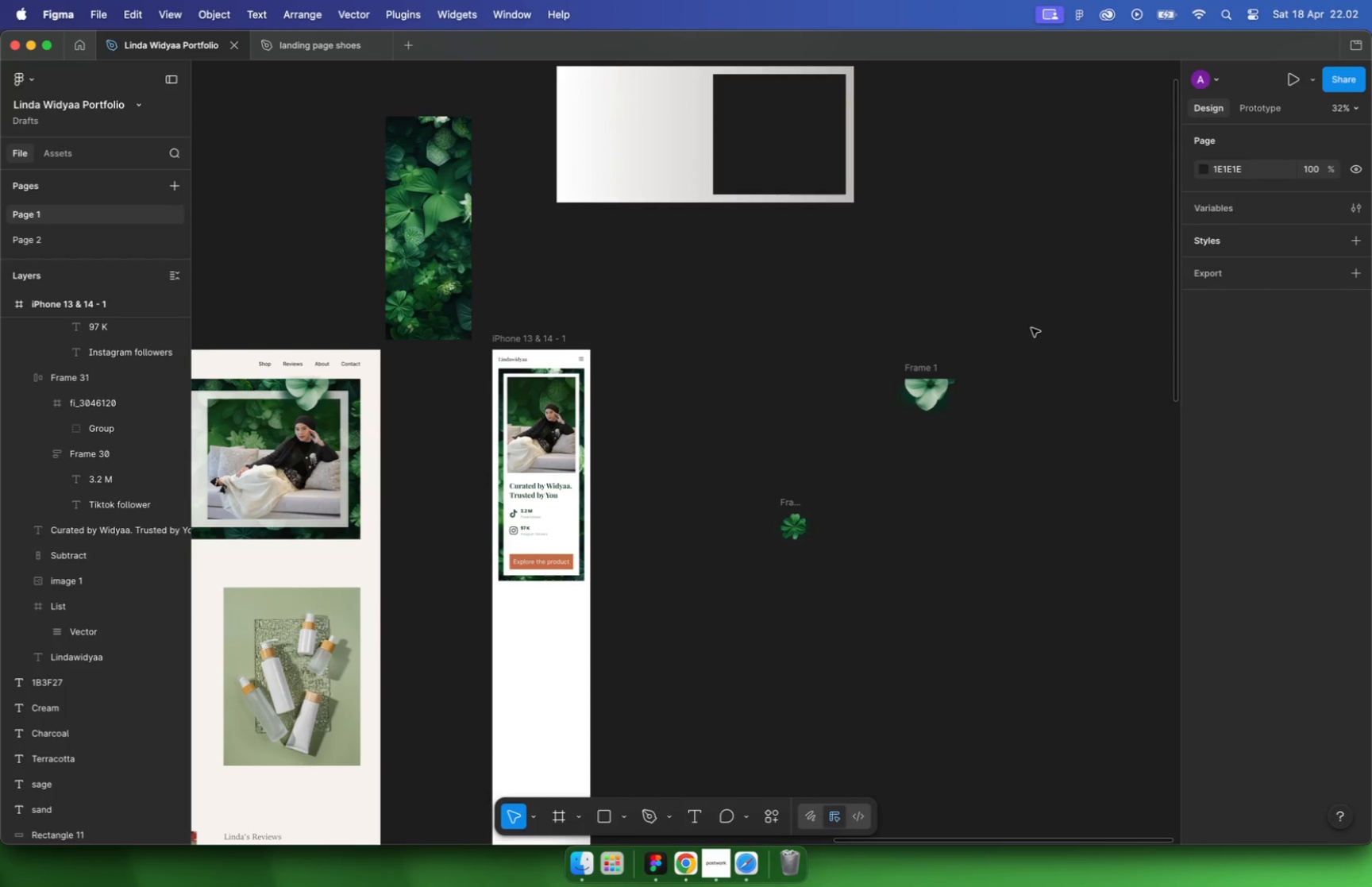 
key(Backspace)
 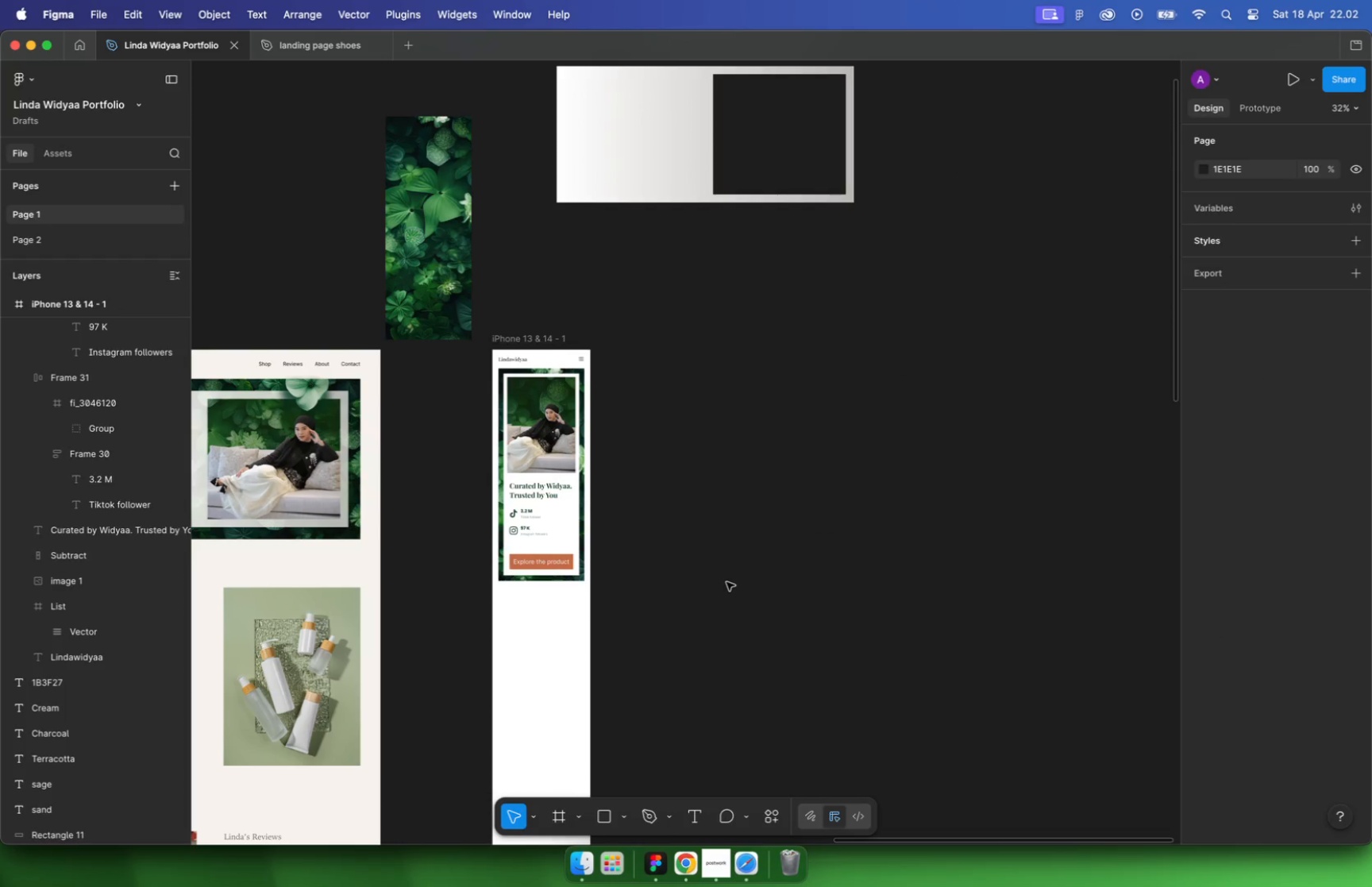 
hold_key(key=CommandLeft, duration=0.4)
scroll: coordinate [726, 580], scroll_direction: down, amount: 5.0
 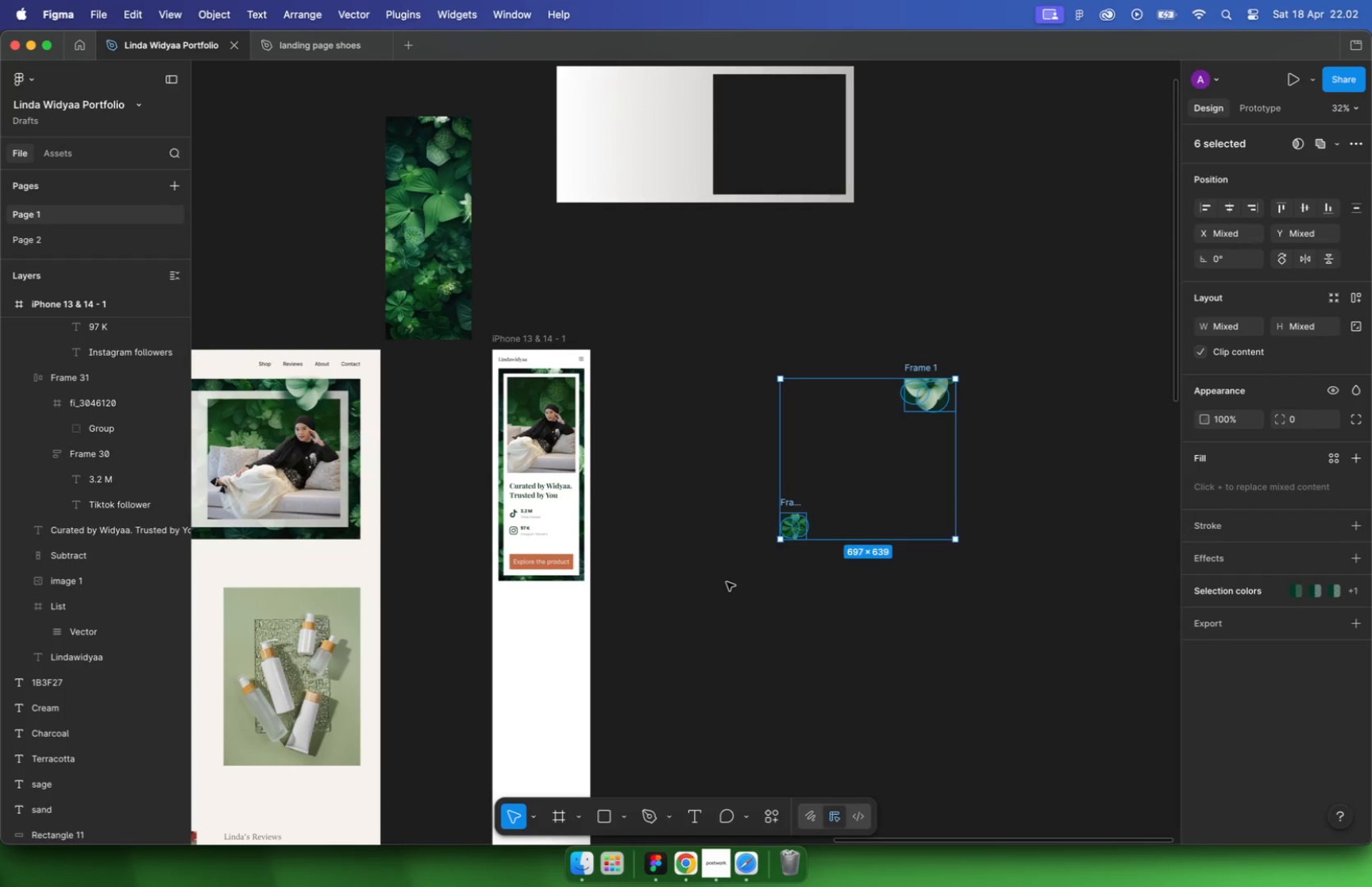 
left_click([540, 322])
 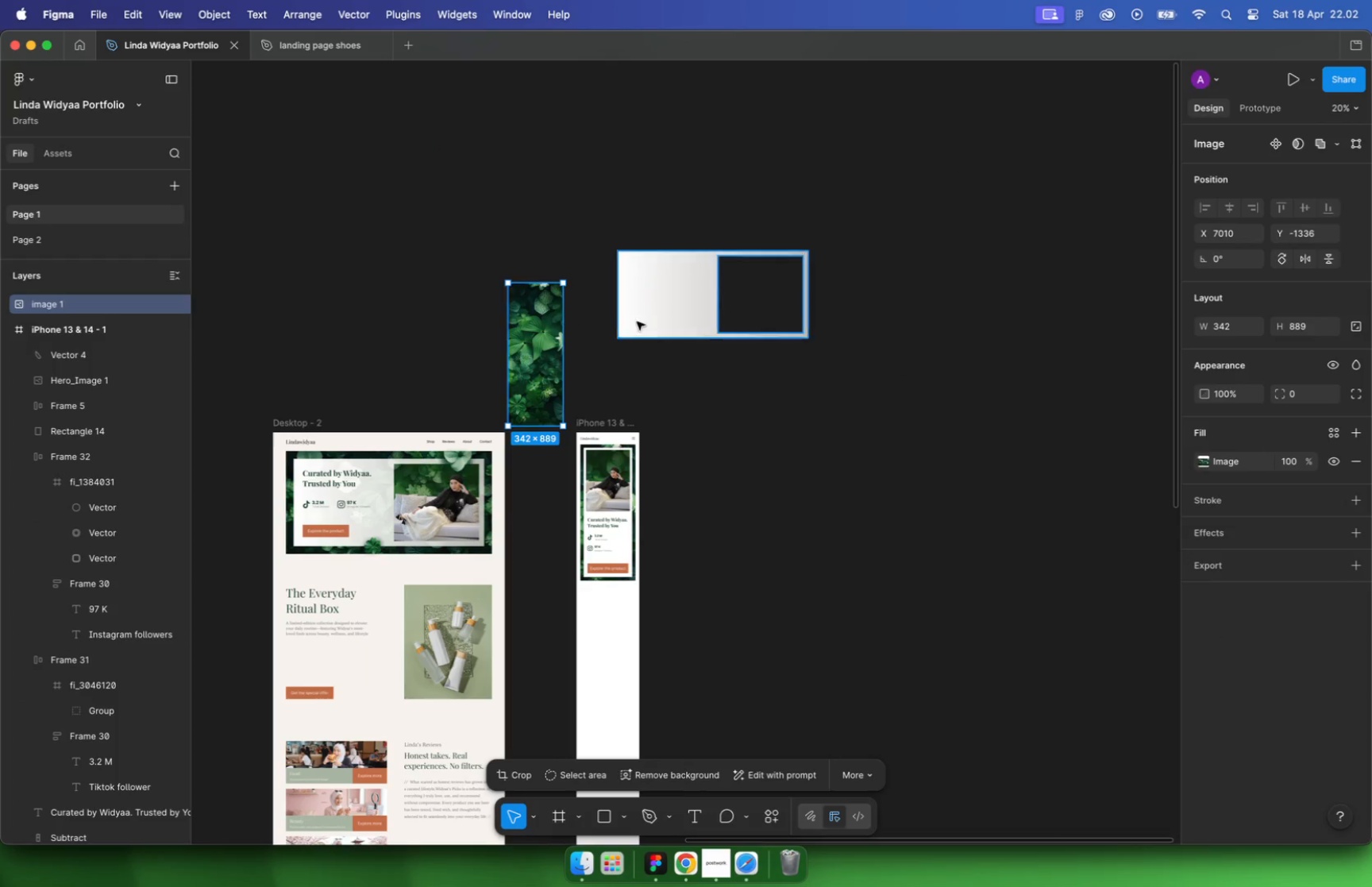 
hold_key(key=ShiftLeft, duration=0.3)
double_click([731, 304])
 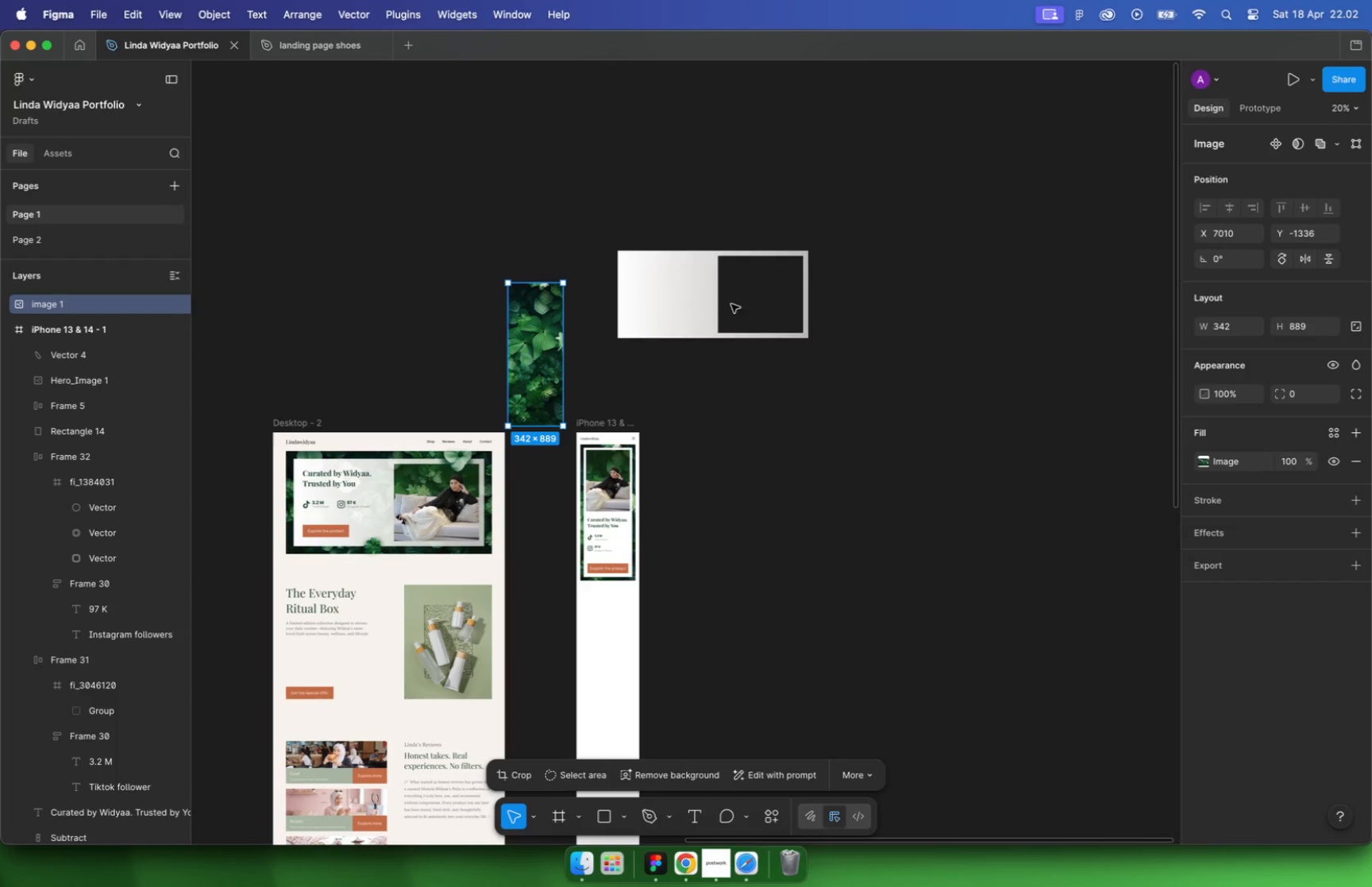 
hold_key(key=ShiftLeft, duration=0.81)
left_click([684, 294])
 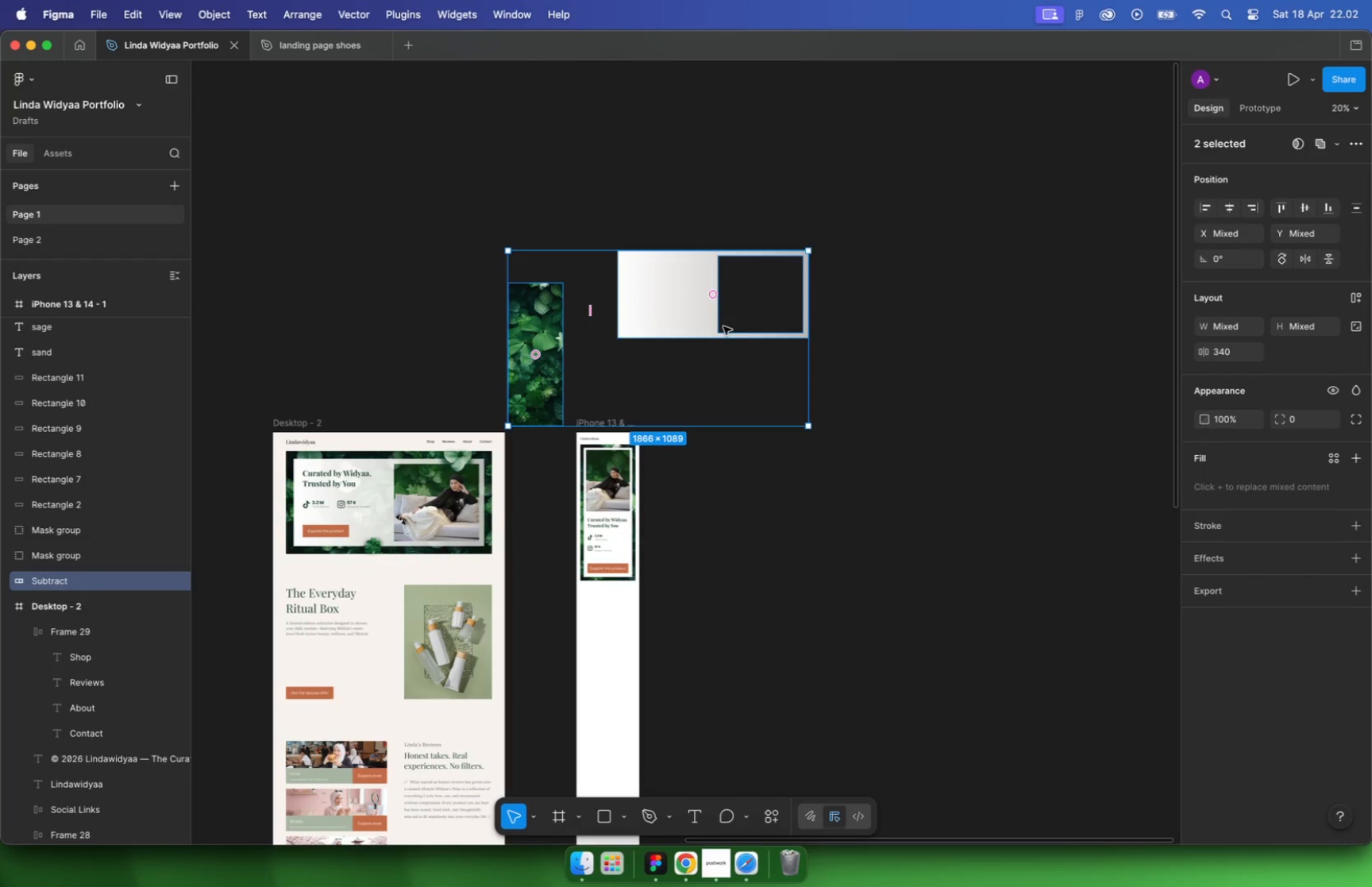 
key(Backspace)
 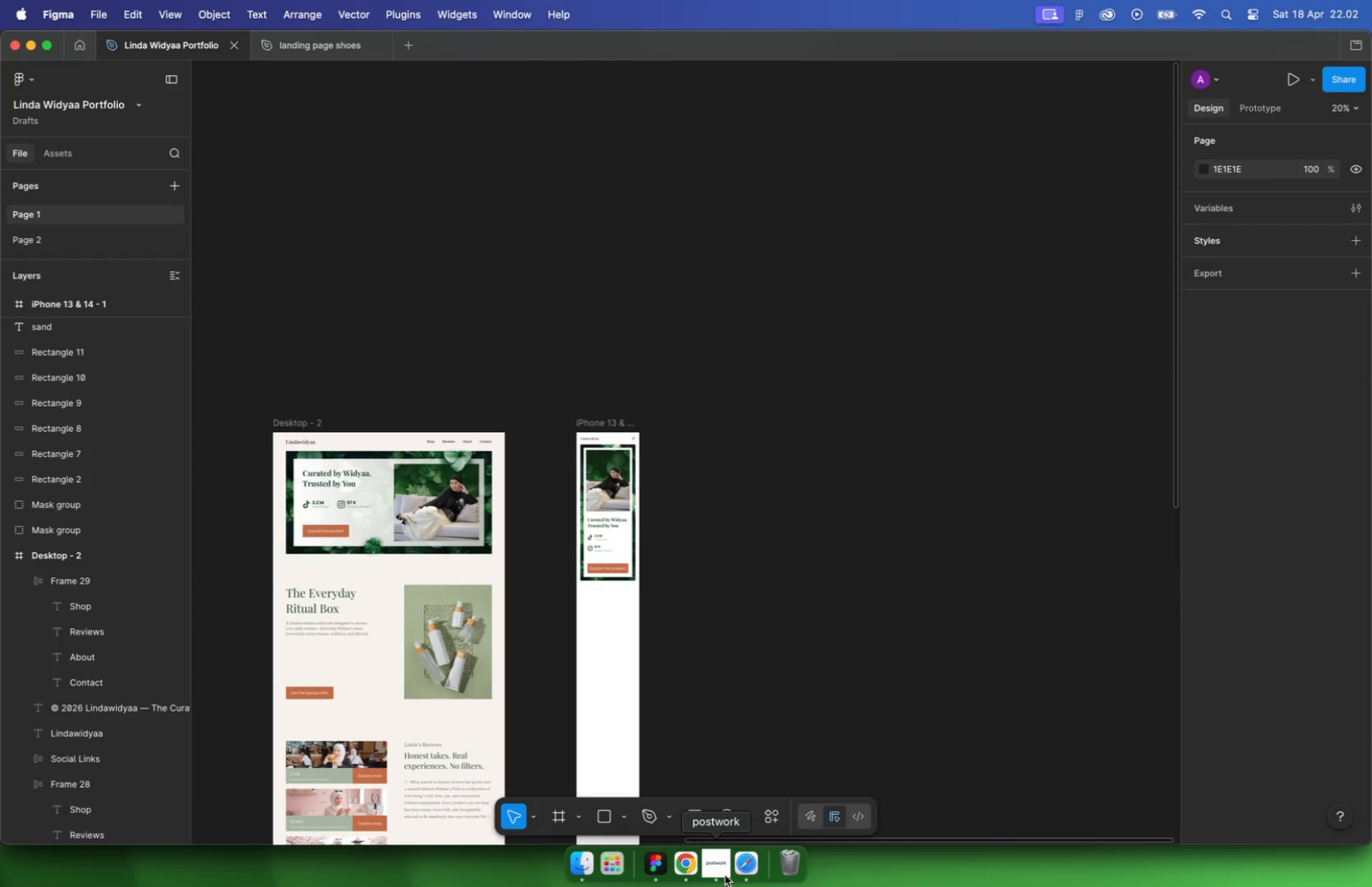 
left_click([722, 866])